 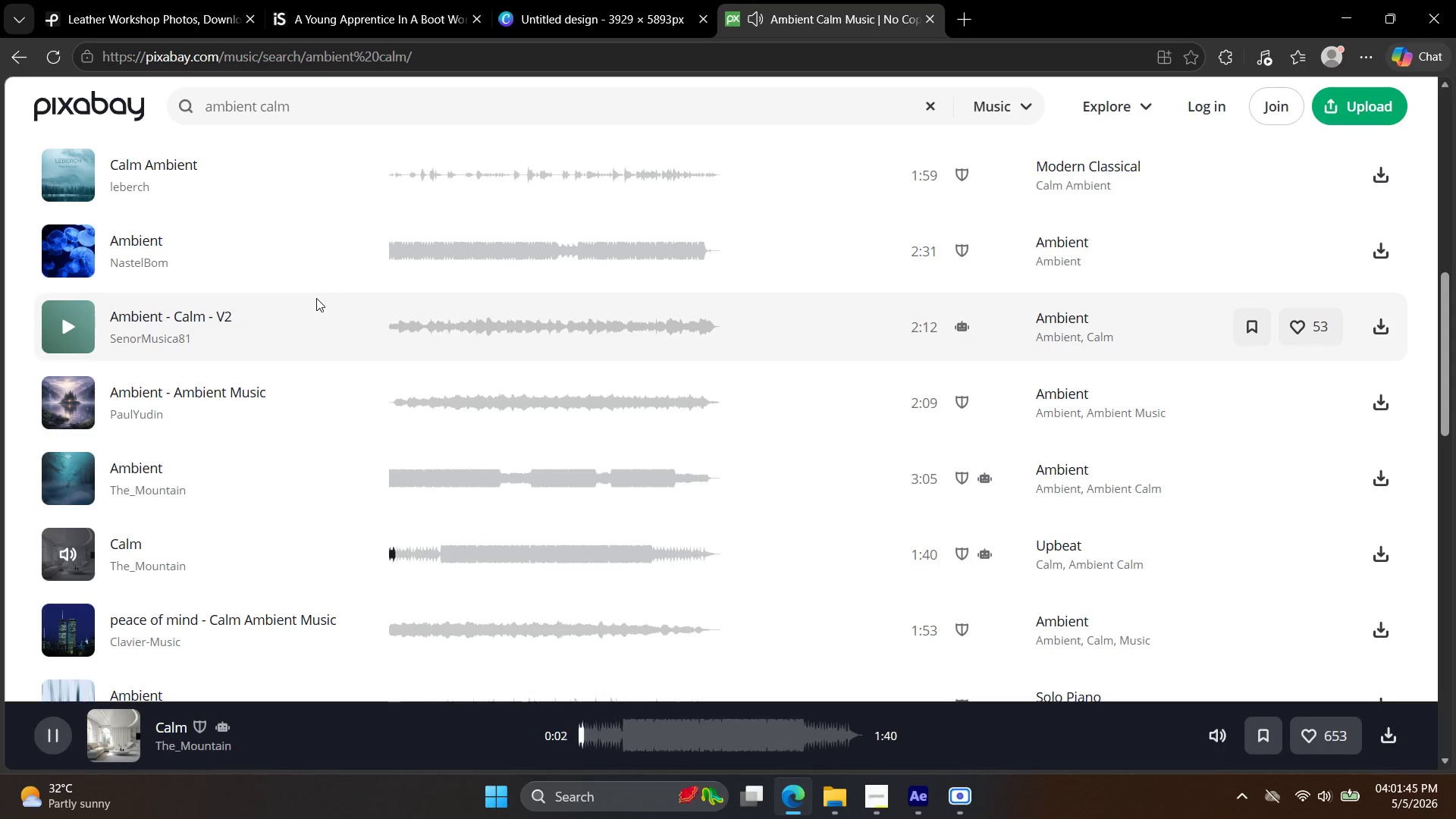 
scroll: coordinate [306, 315], scroll_direction: down, amount: 3.0
 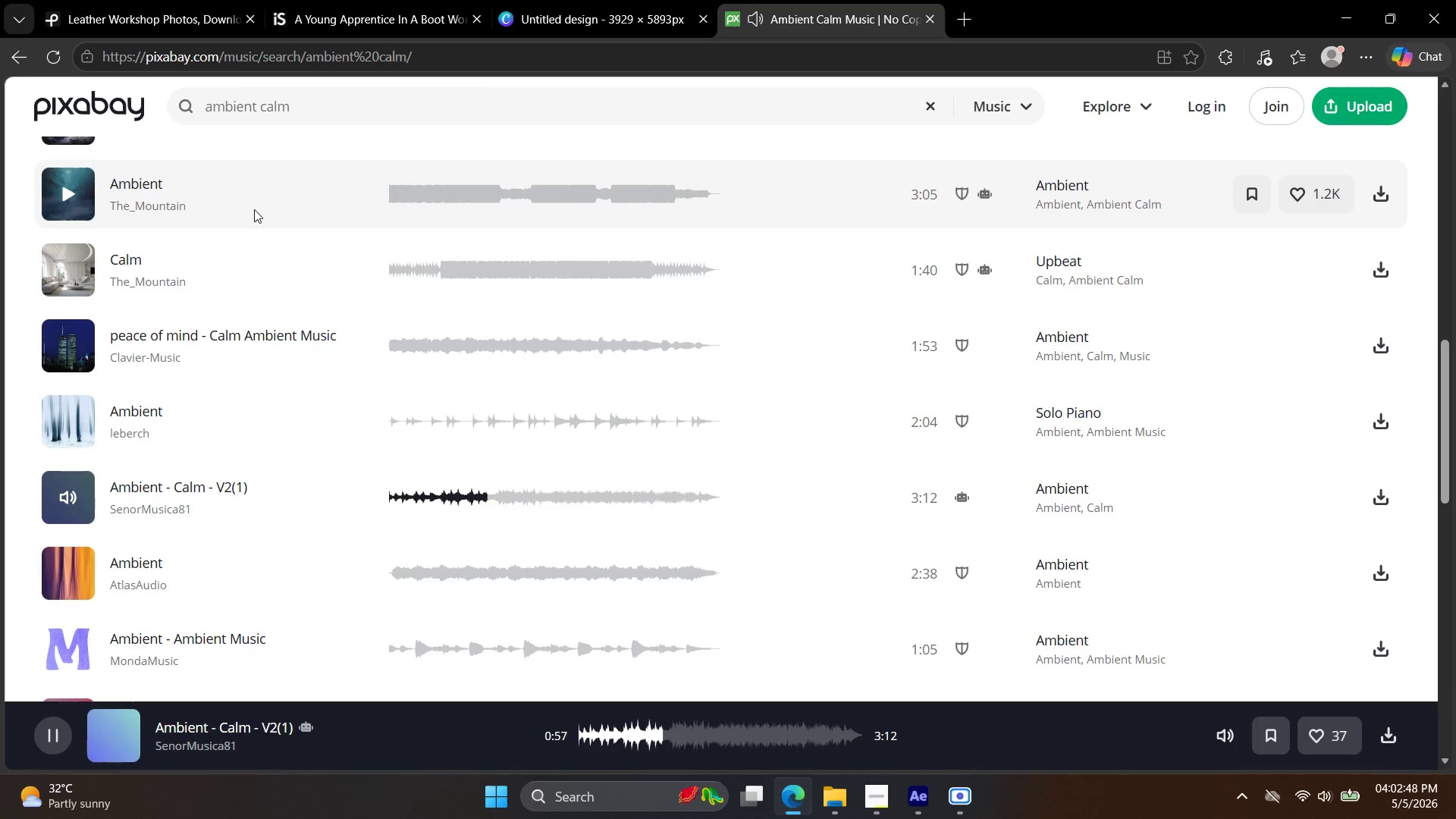 
wait(62.57)
 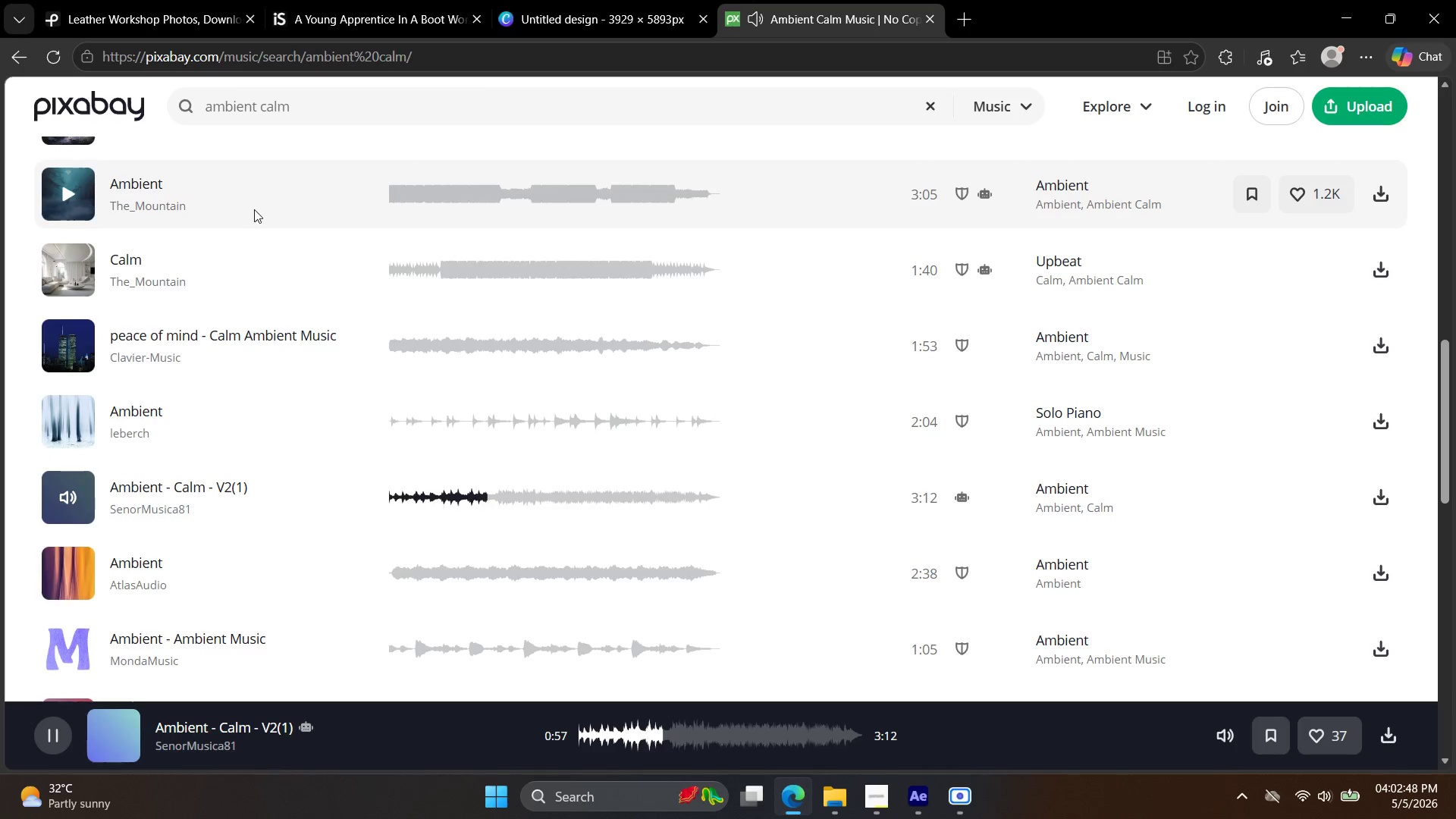 
scroll: coordinate [278, 375], scroll_direction: down, amount: 3.0
 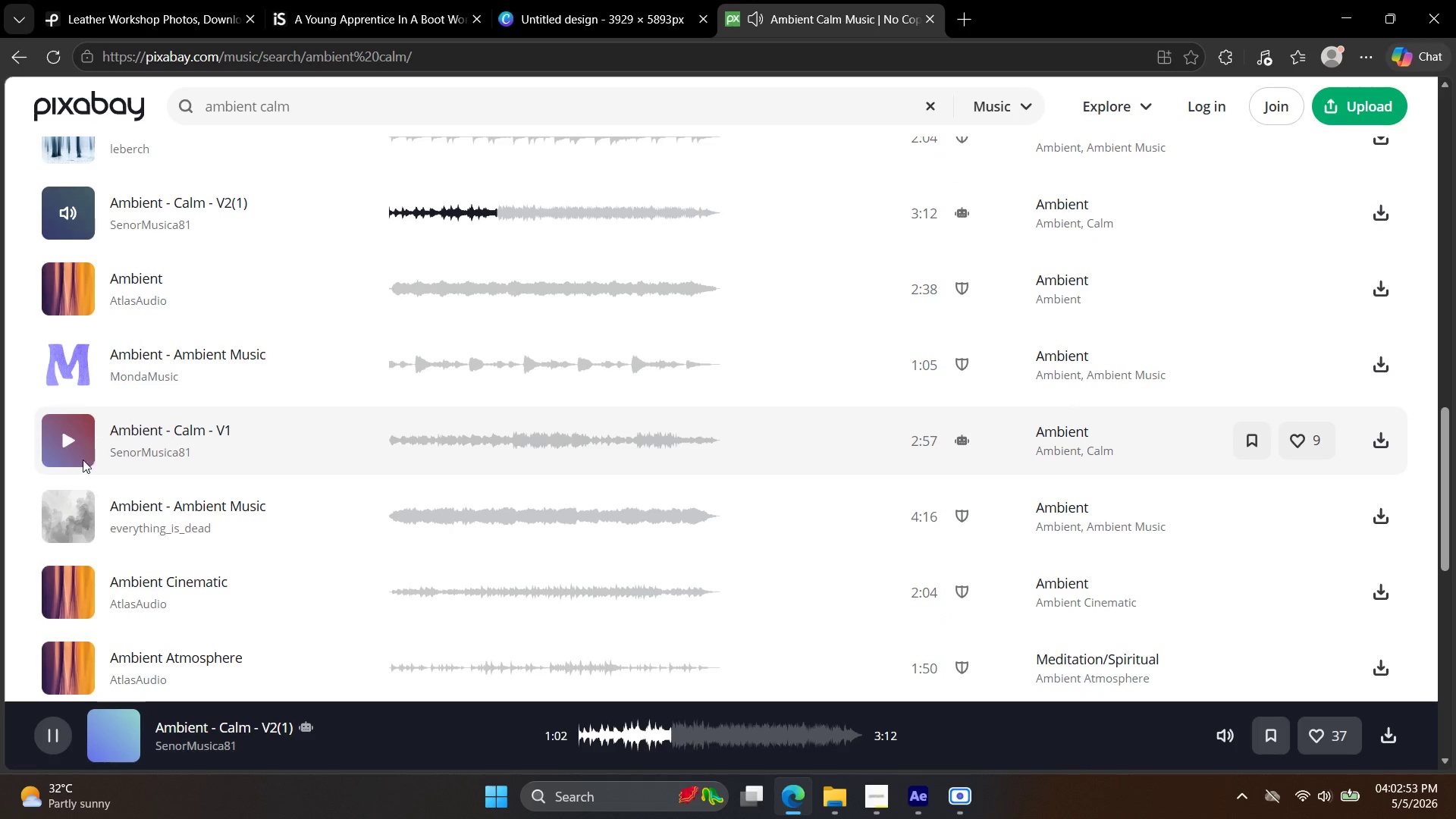 
left_click([79, 445])
 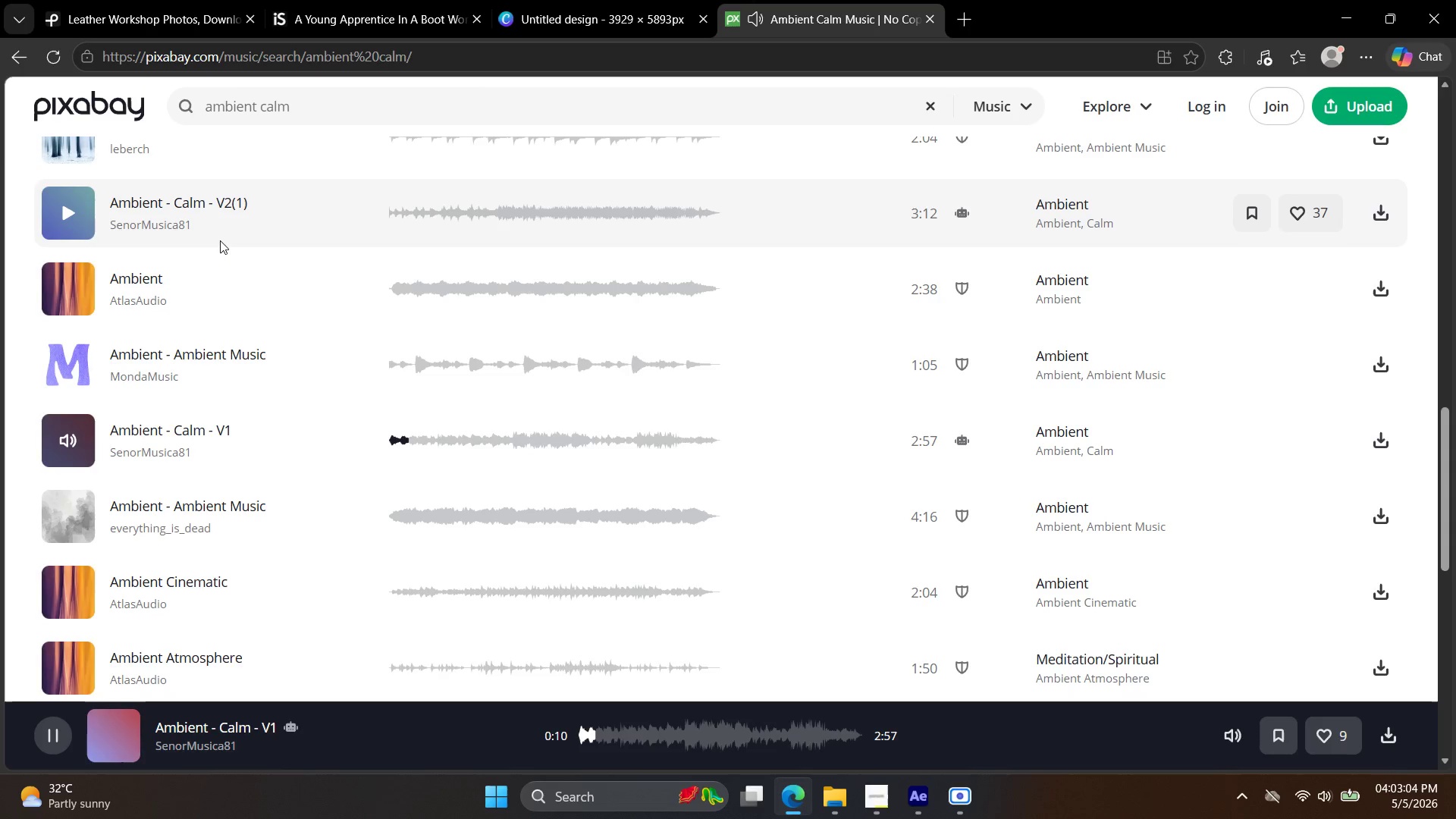 
wait(15.92)
 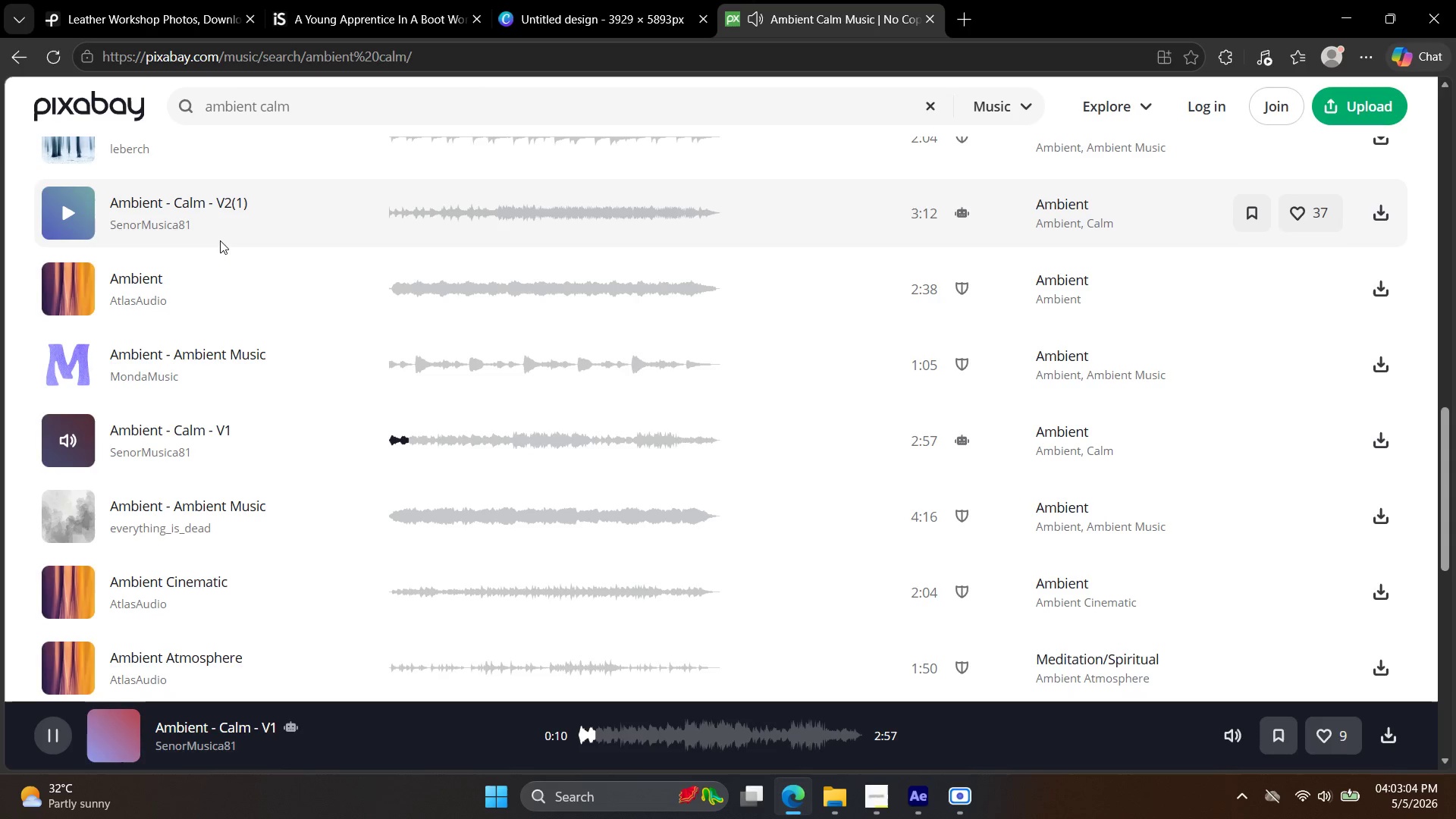 
left_click([65, 585])
 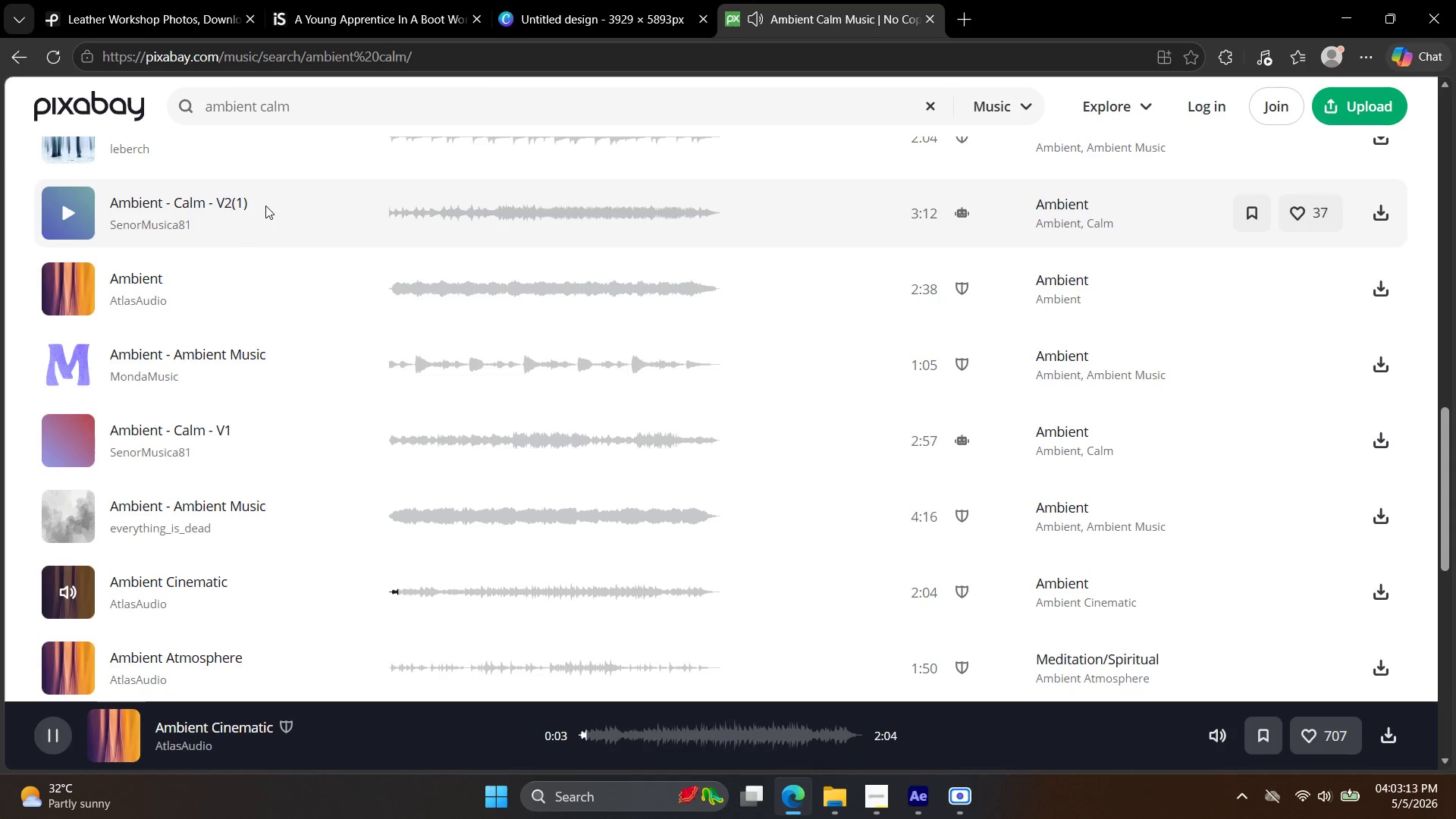 
wait(8.95)
 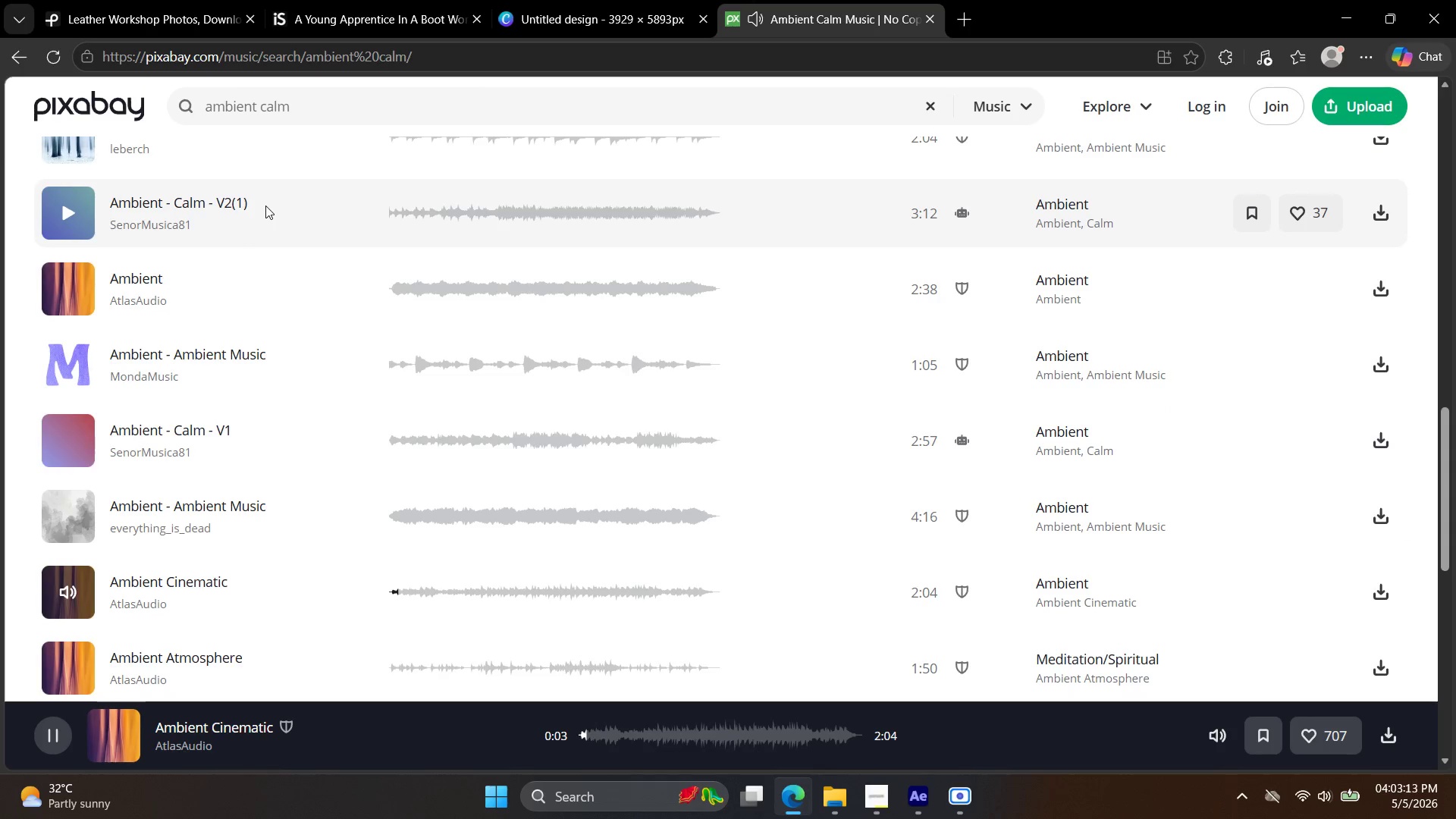 
scroll: coordinate [212, 281], scroll_direction: down, amount: 2.0
 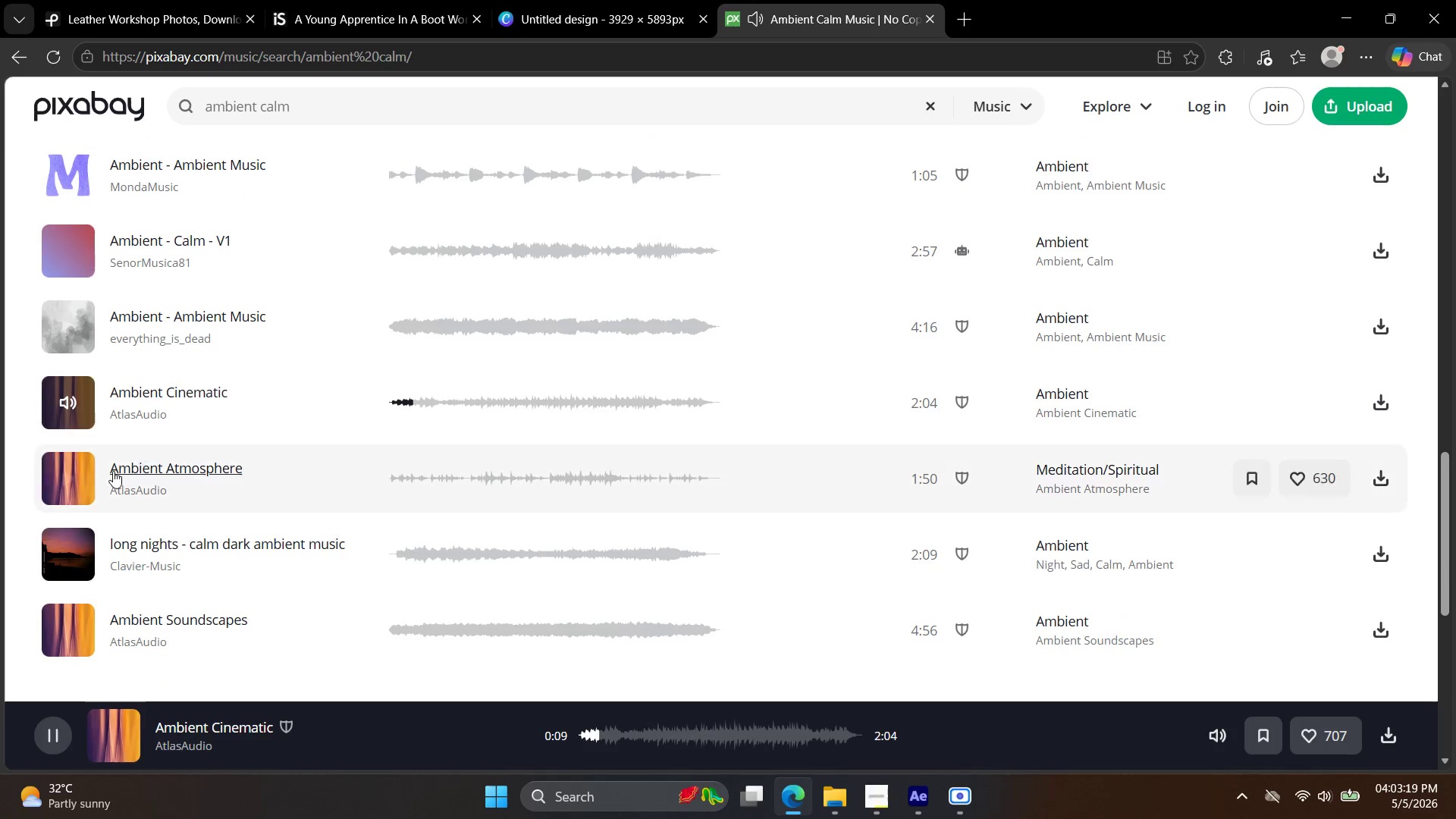 
left_click([102, 473])
 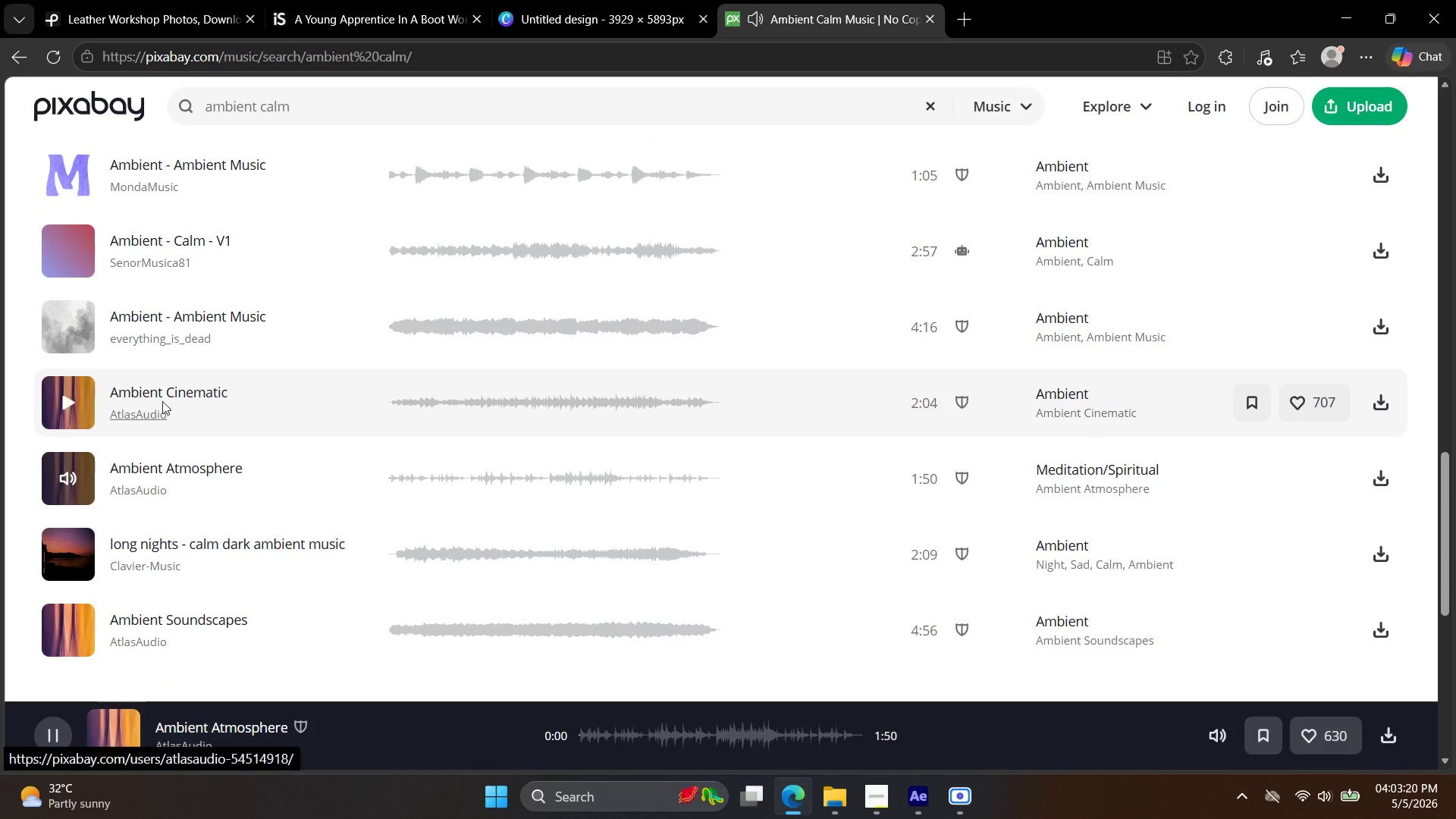 
scroll: coordinate [162, 400], scroll_direction: down, amount: 1.0
 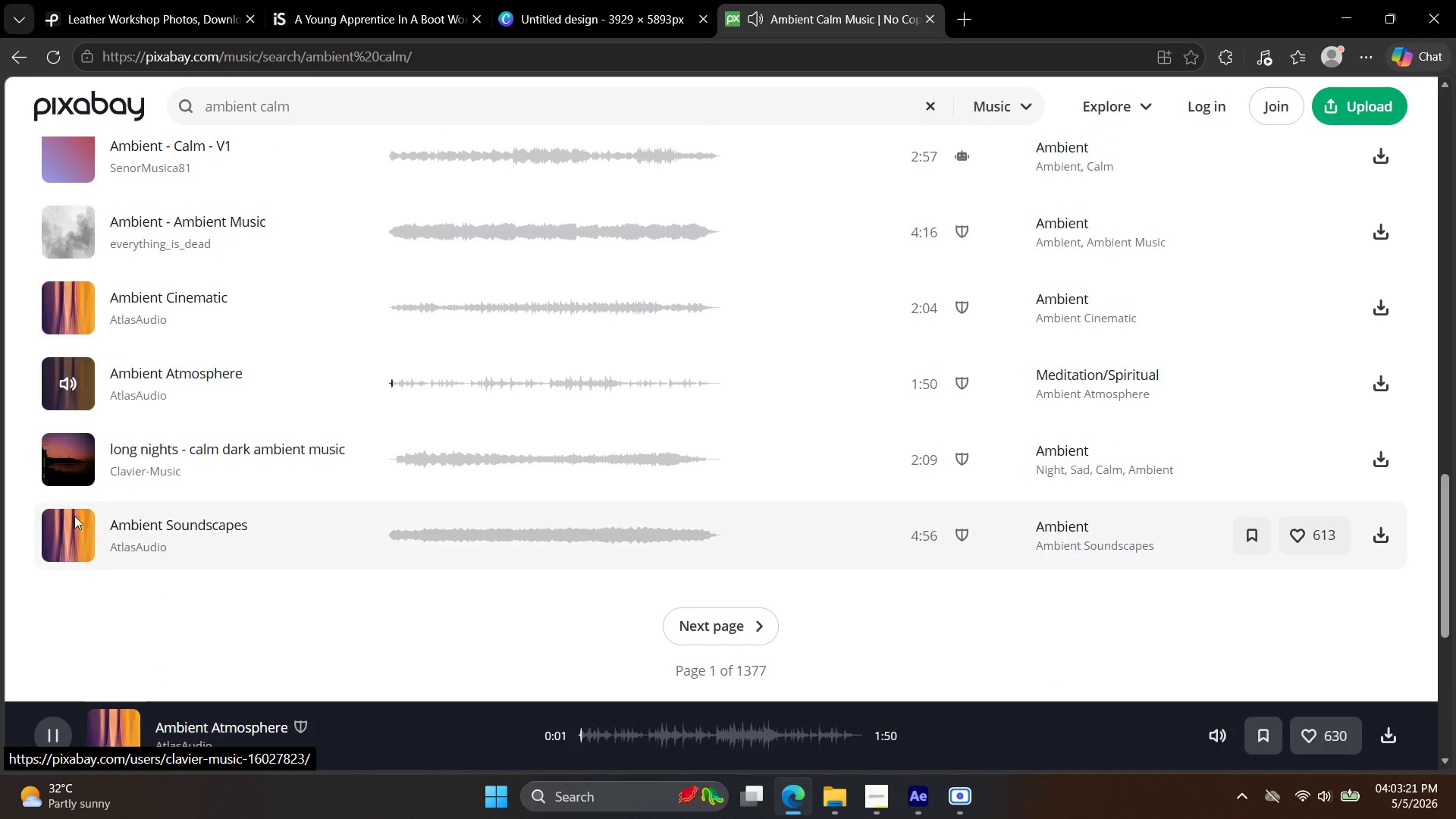 
left_click([64, 536])
 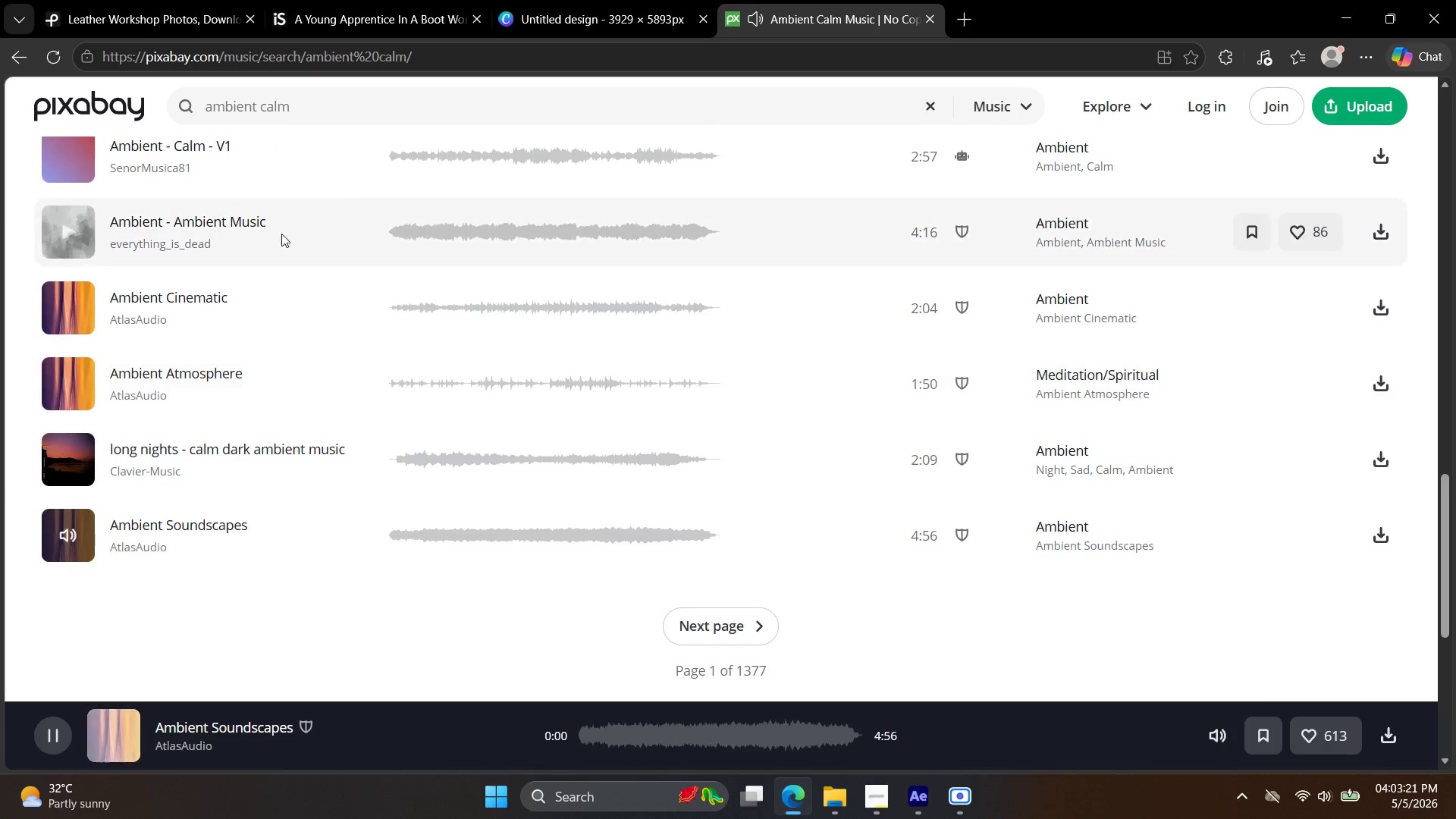 
scroll: coordinate [279, 262], scroll_direction: up, amount: 5.0
 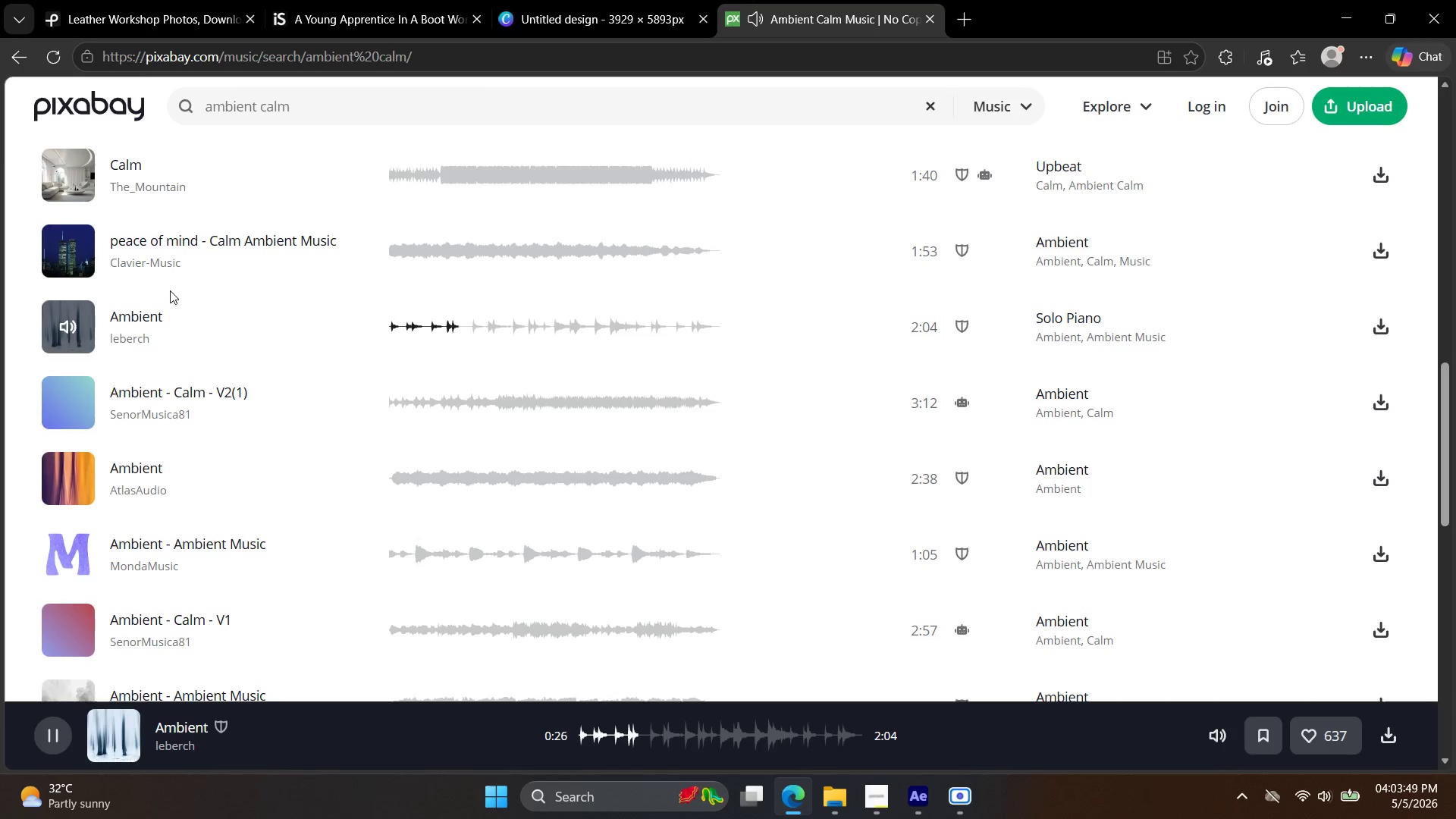 
wait(31.83)
 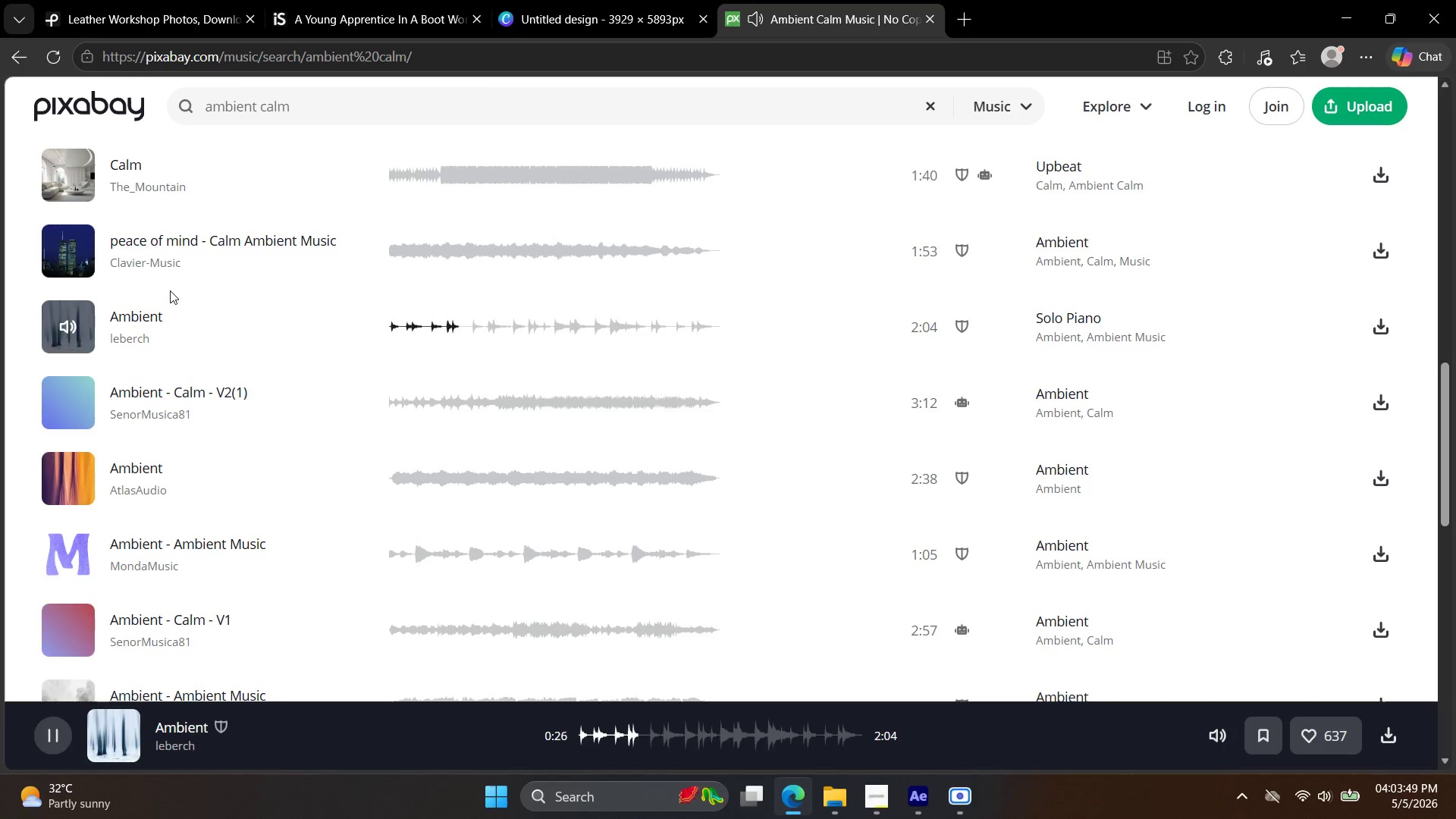 
left_click([70, 397])
 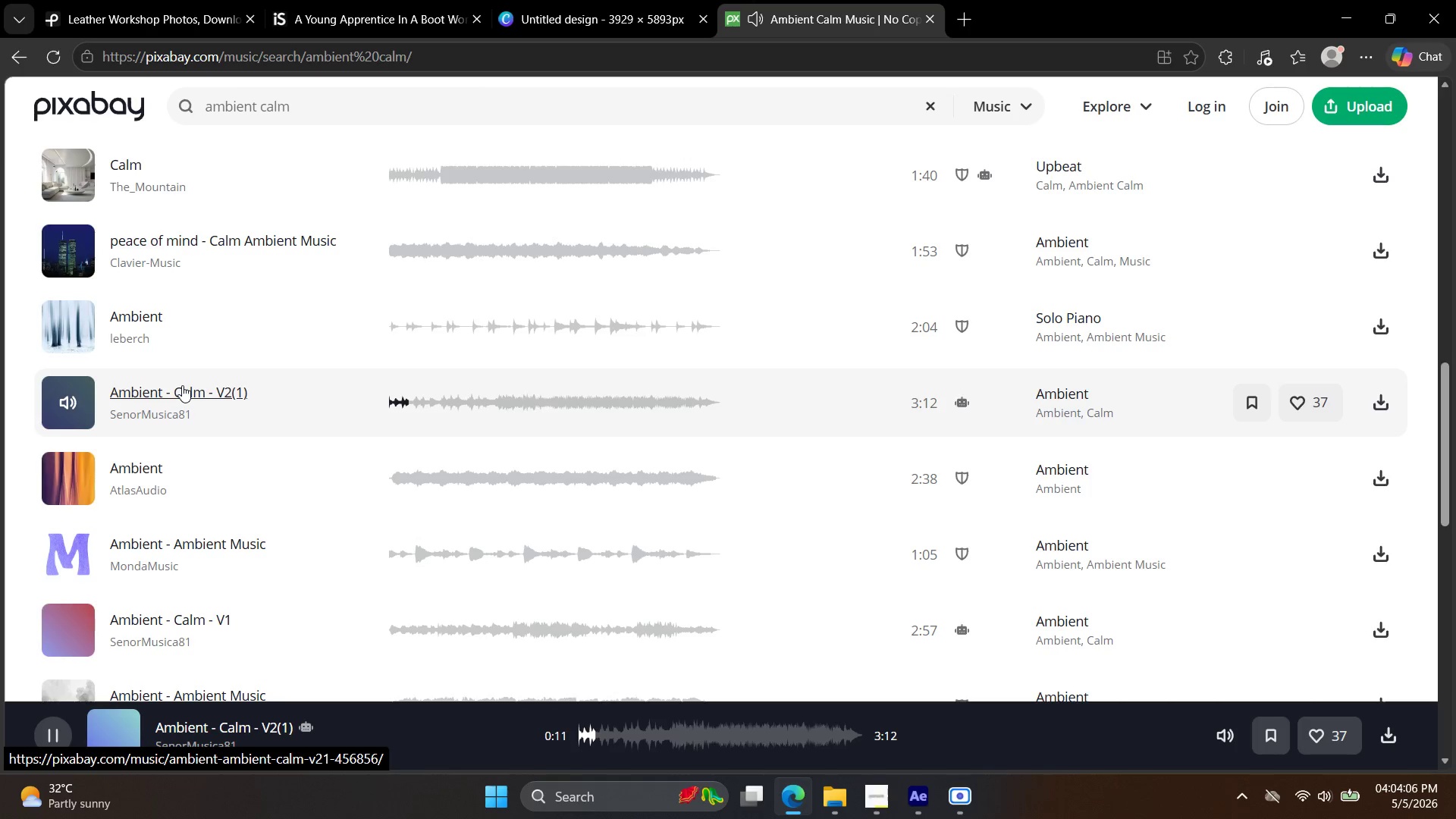 
wait(16.8)
 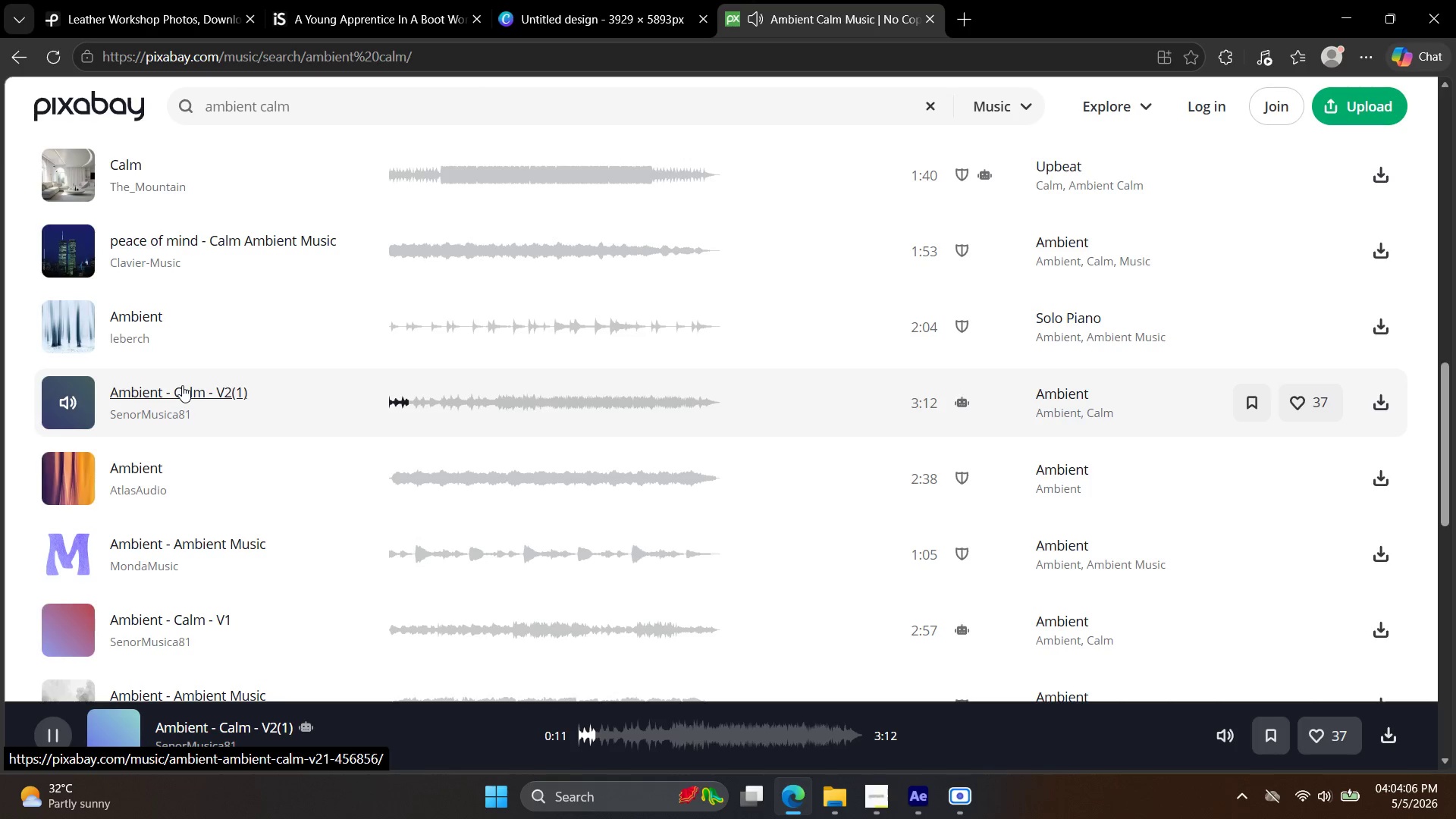 
scroll: coordinate [288, 369], scroll_direction: down, amount: 2.0
 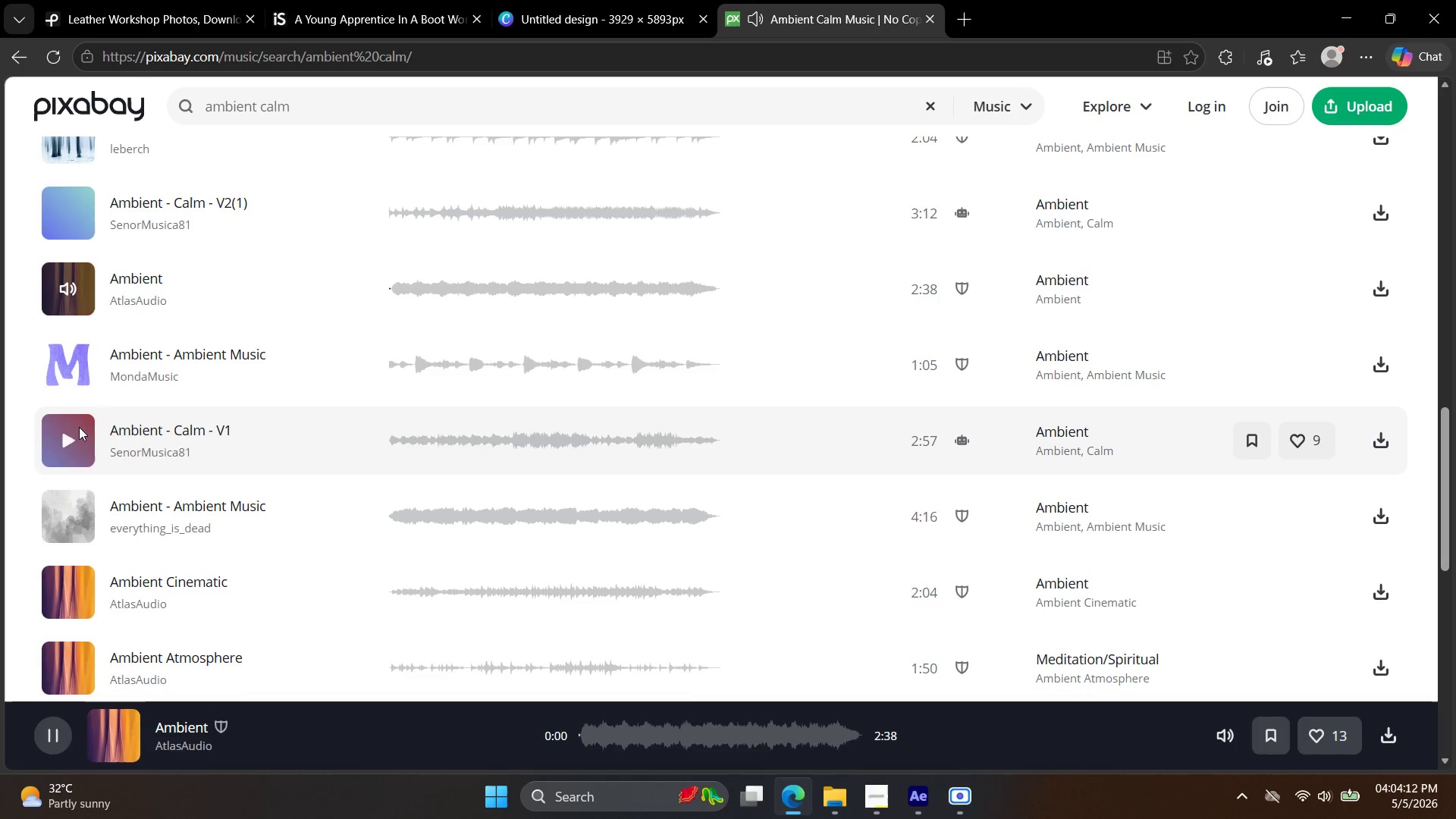 
left_click([58, 428])
 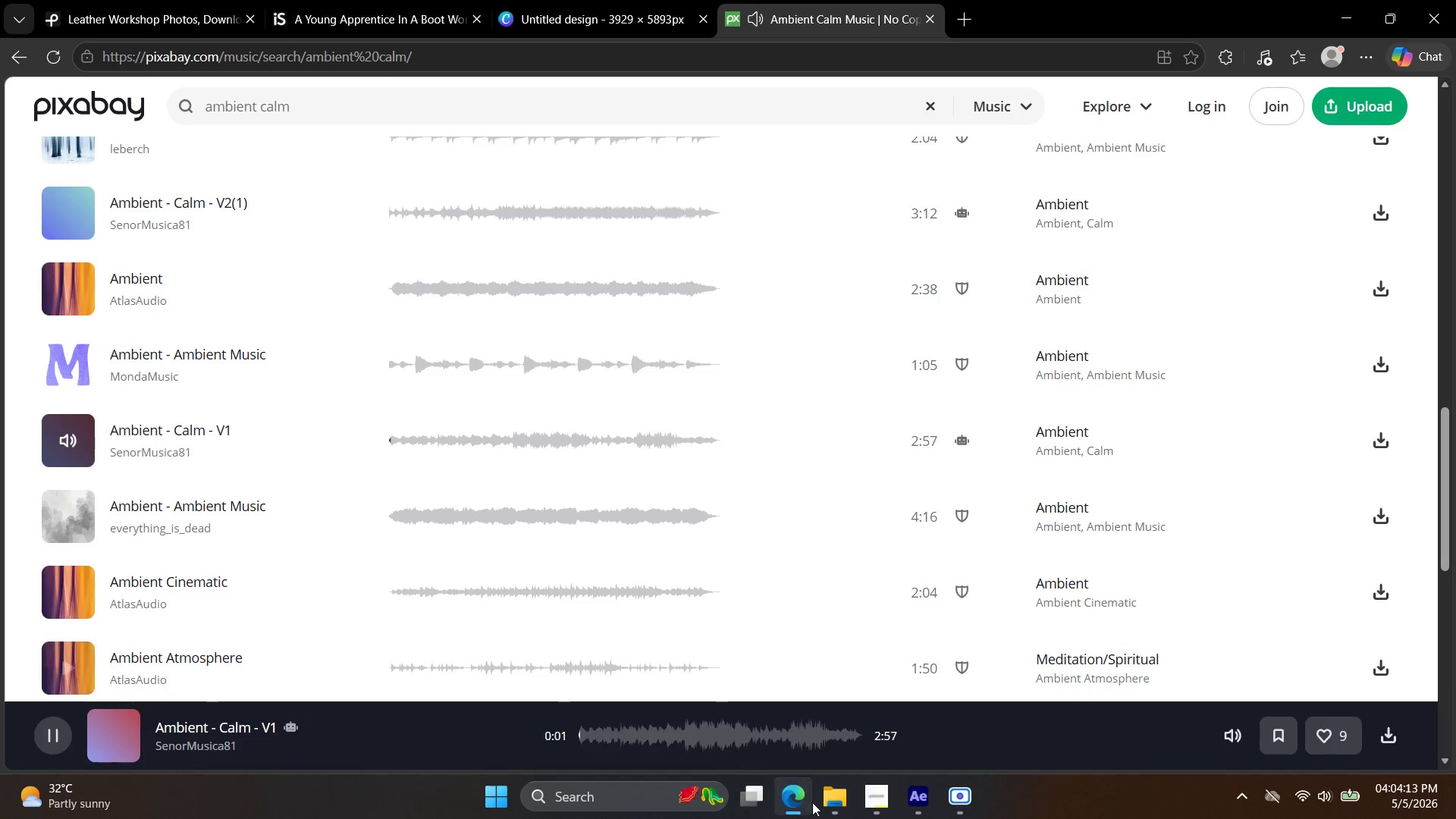 
left_click([883, 803])